 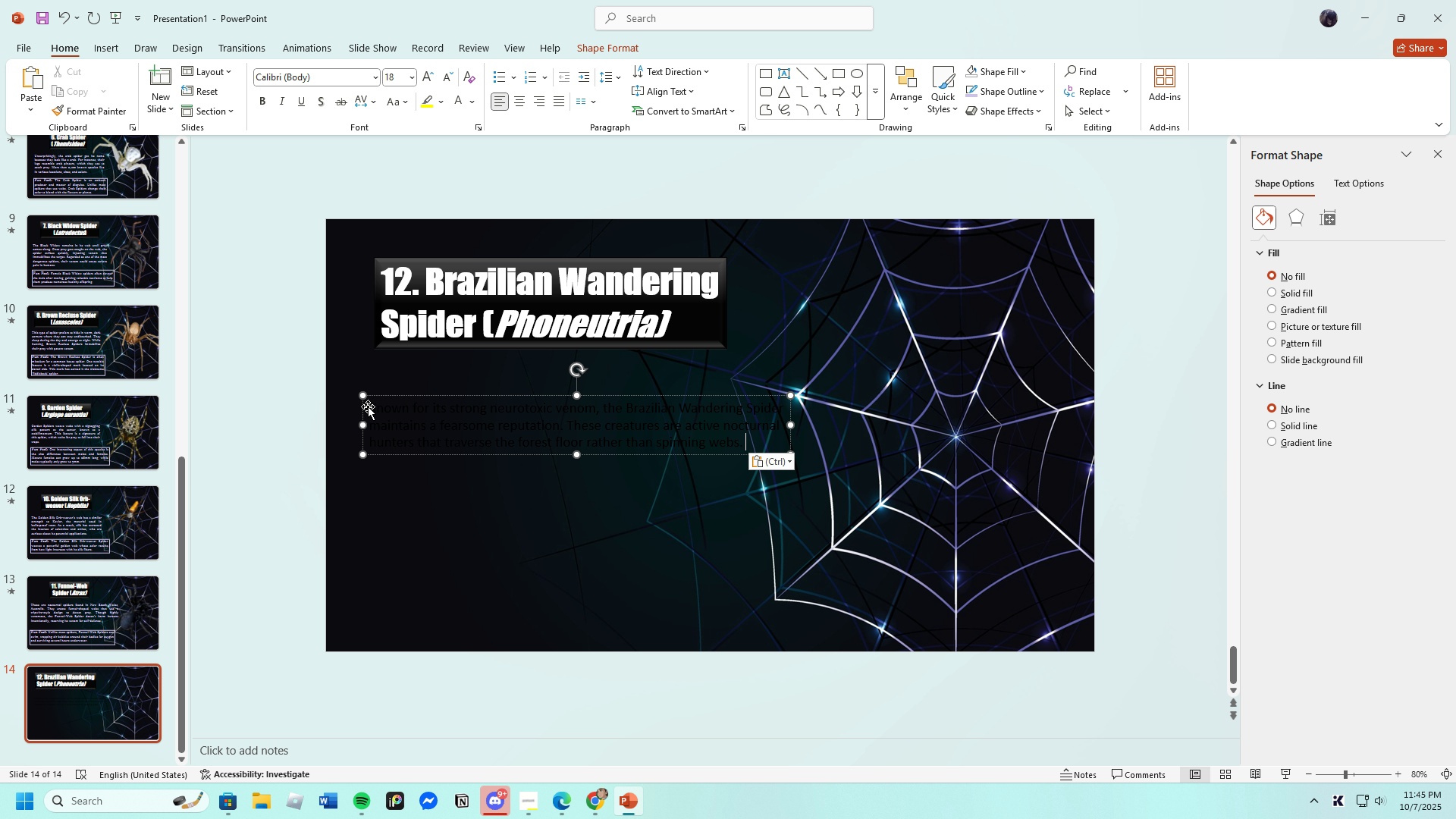 
left_click([372, 81])
 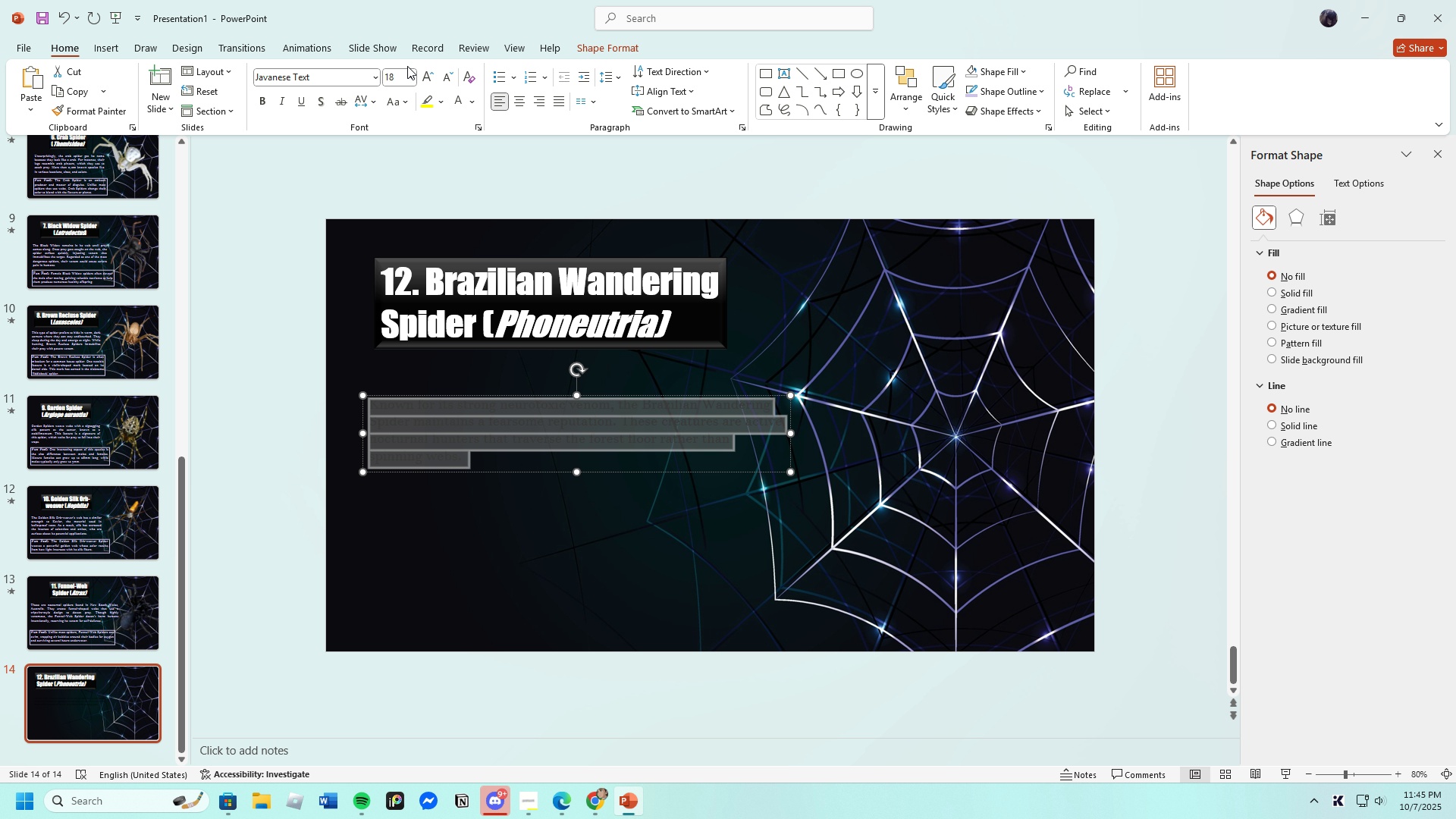 
left_click([410, 71])
 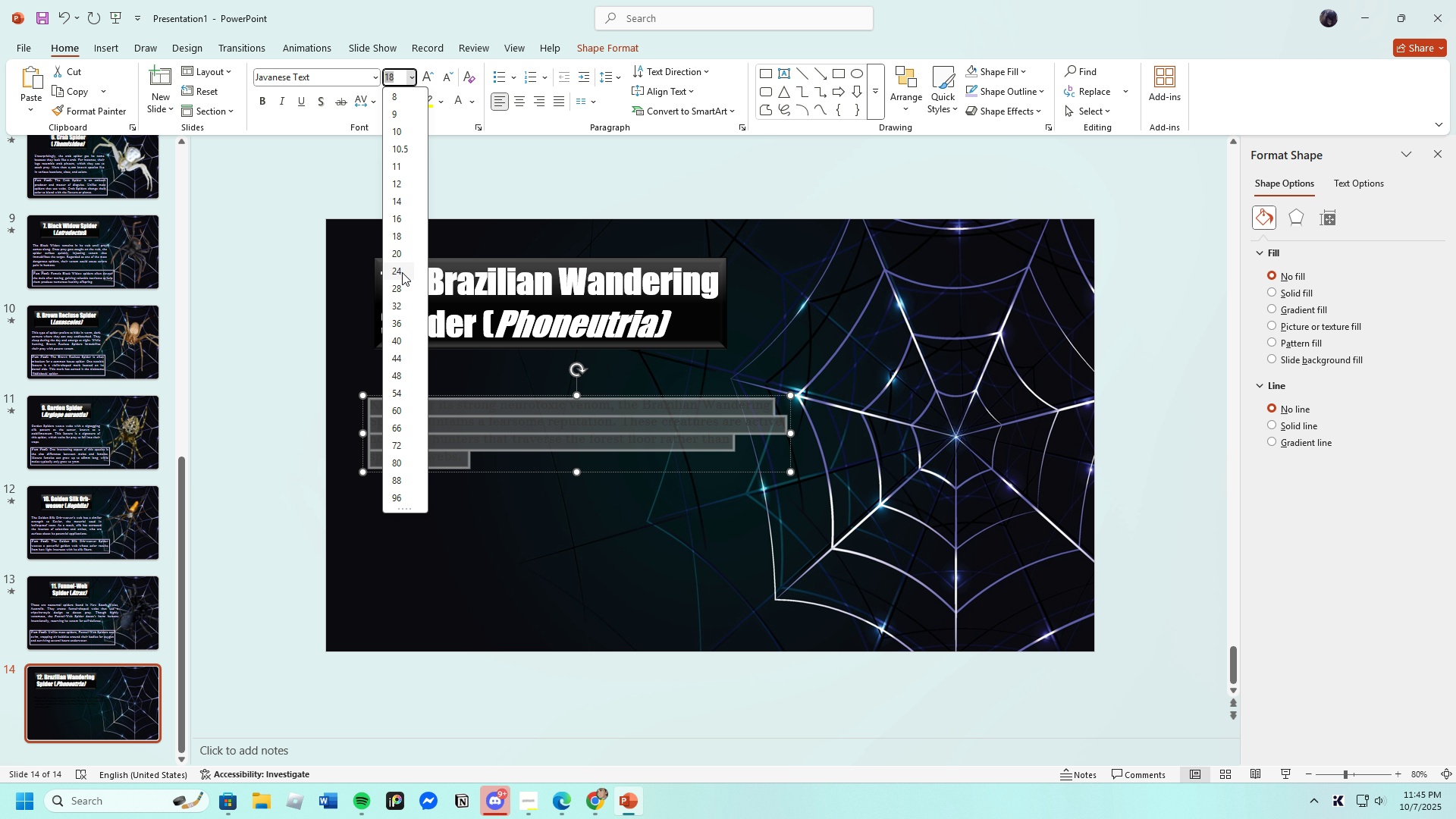 
left_click([397, 270])
 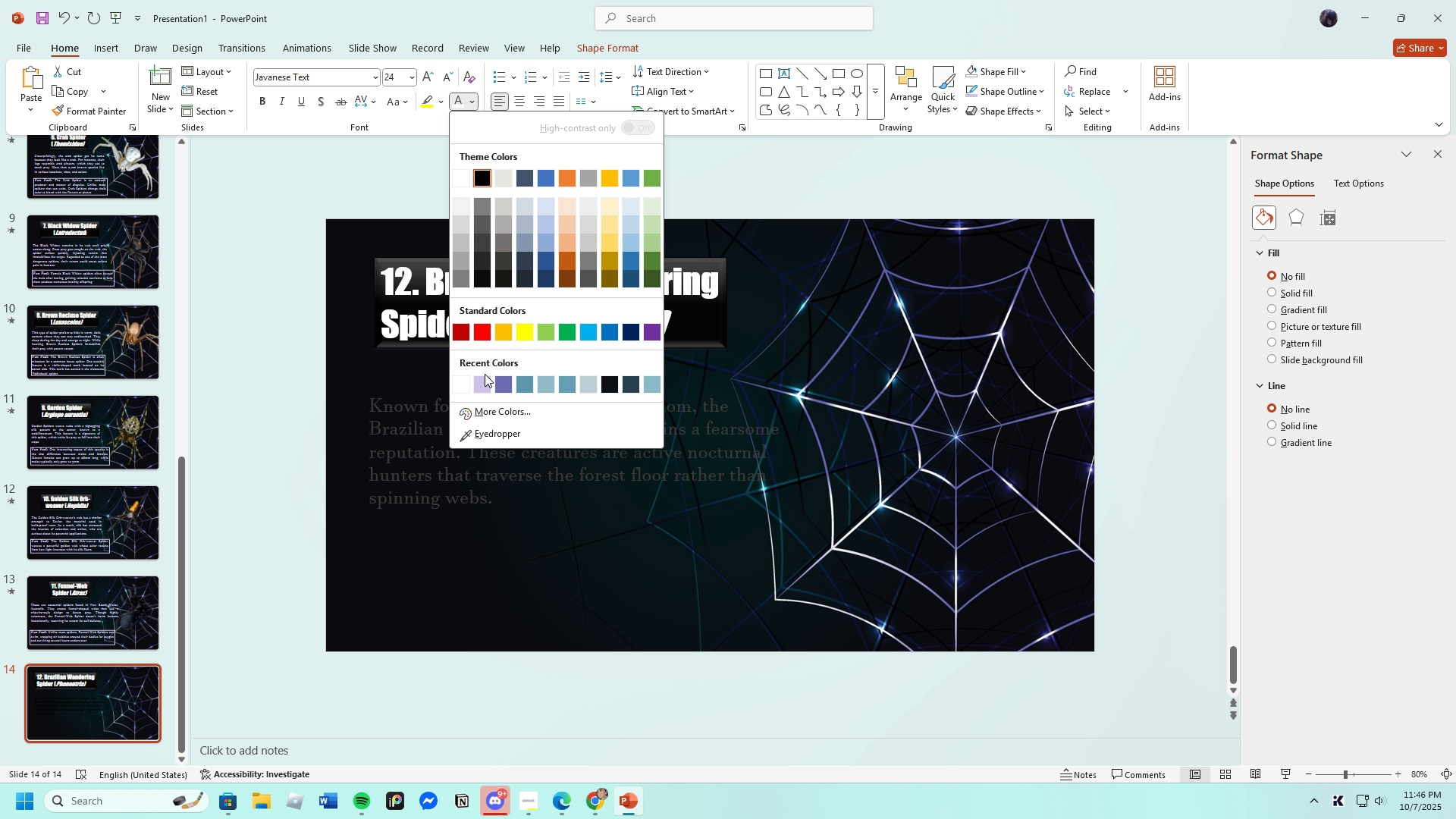 
left_click([479, 388])
 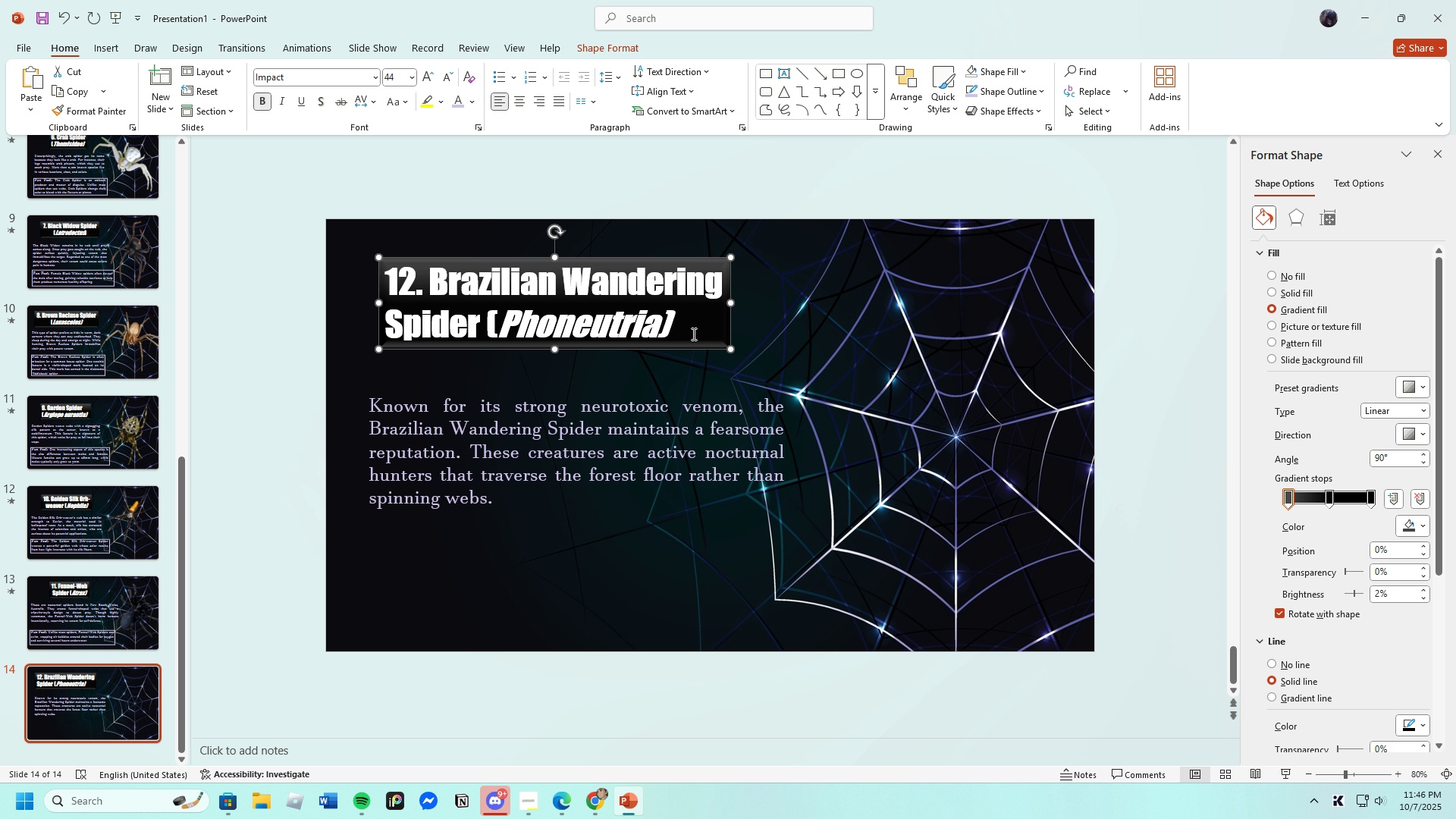 
wait(6.3)
 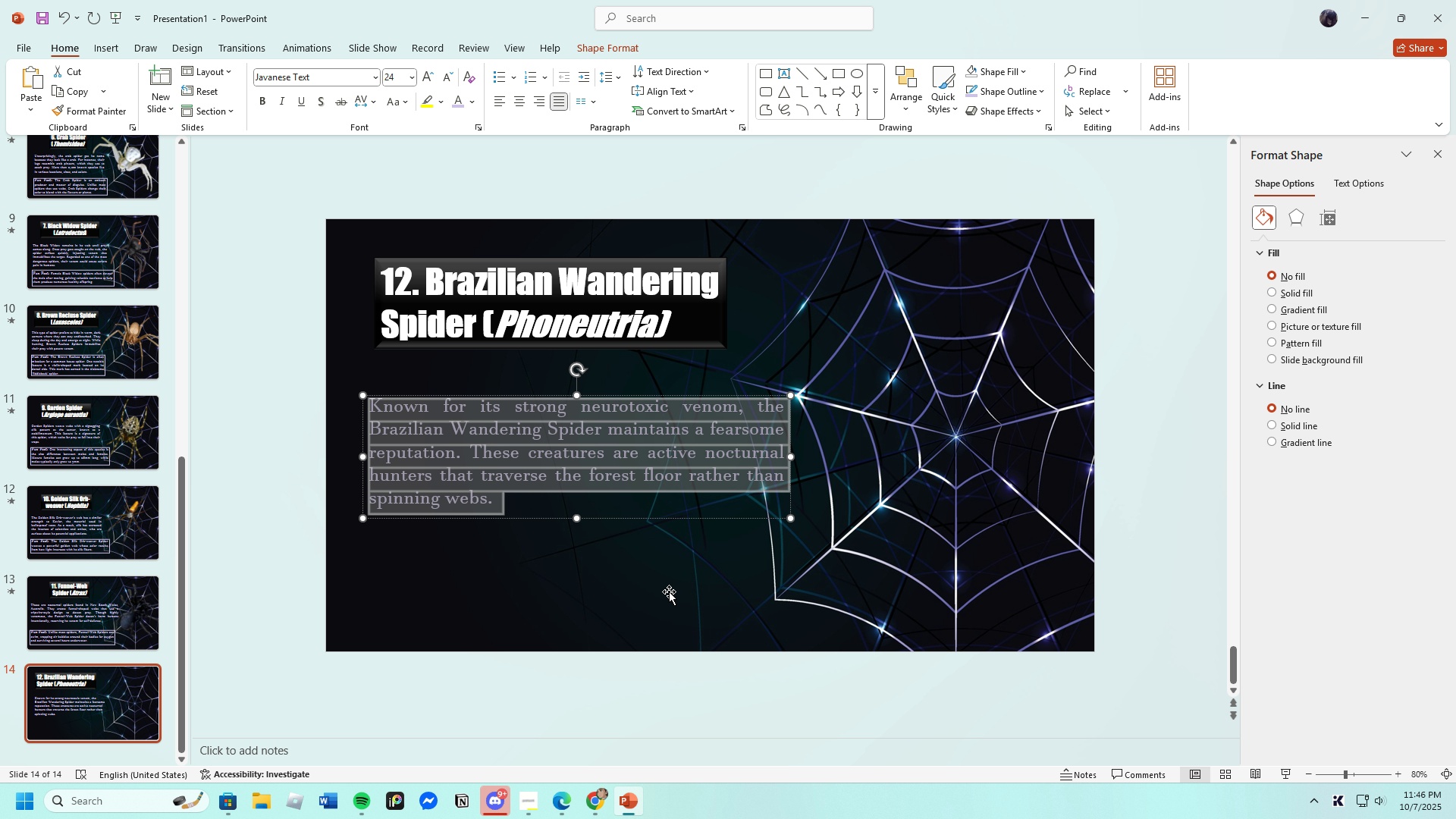 
left_click([72, 23])
 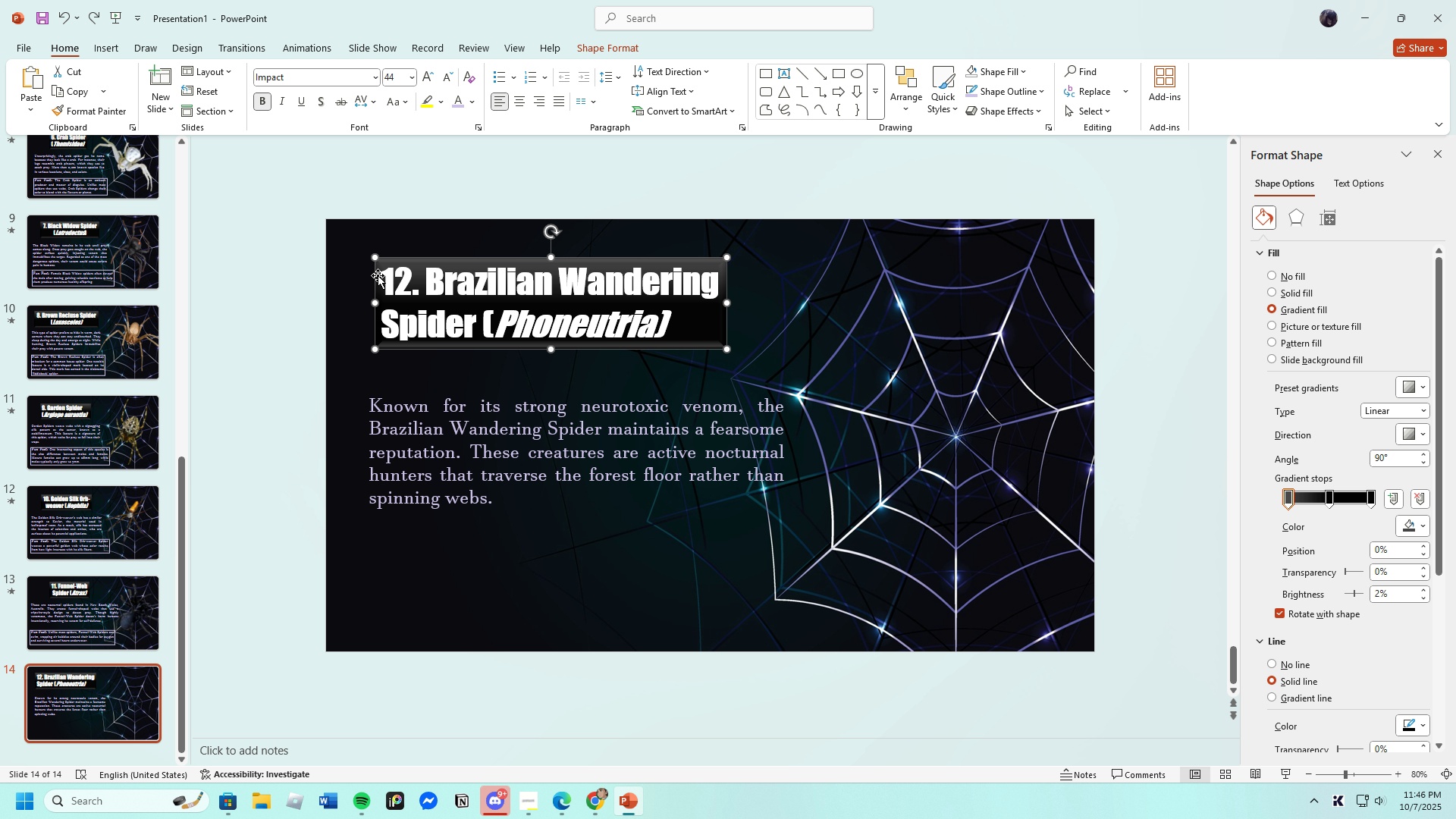 
left_click([380, 273])
 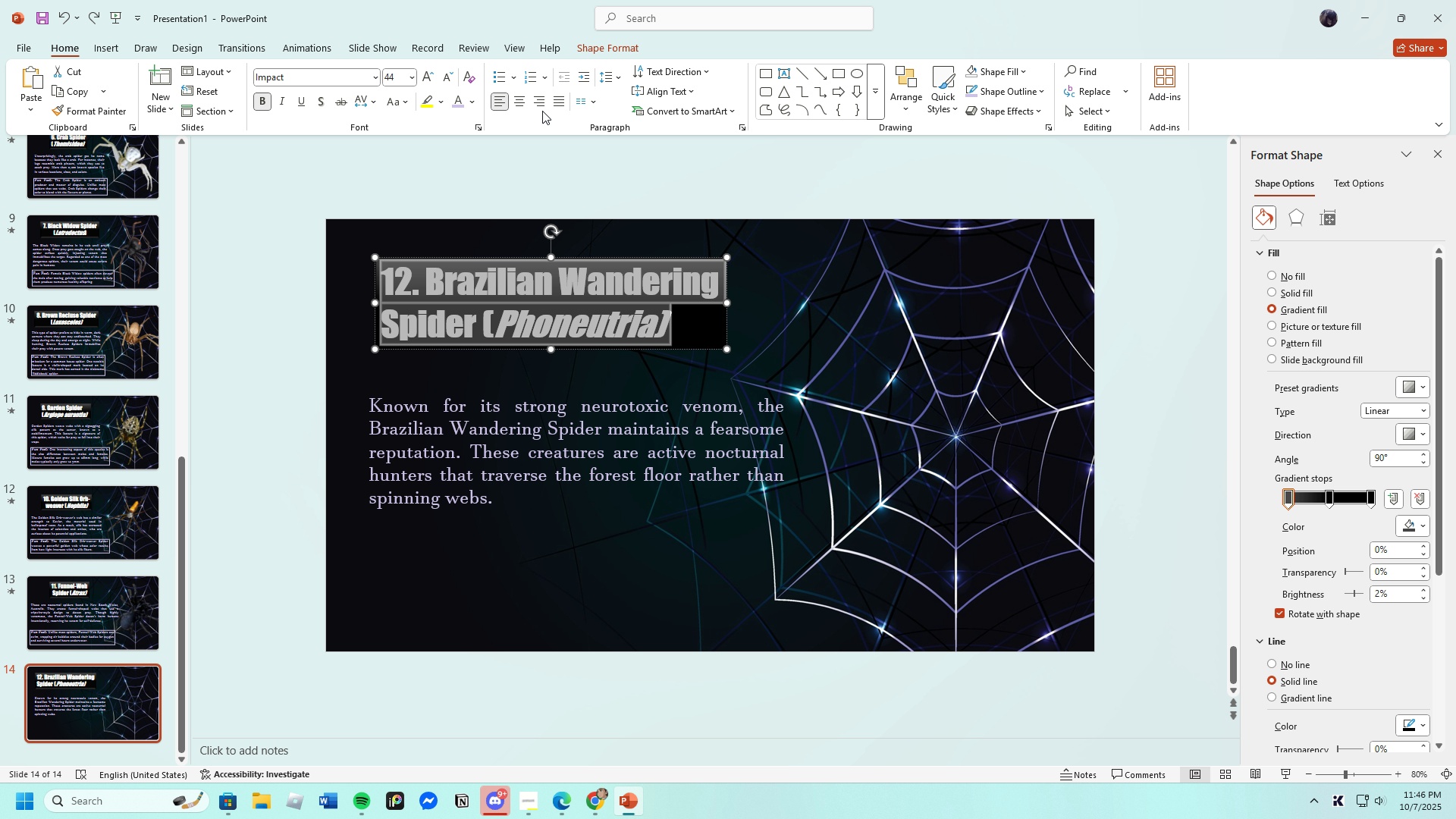 
left_click([527, 101])
 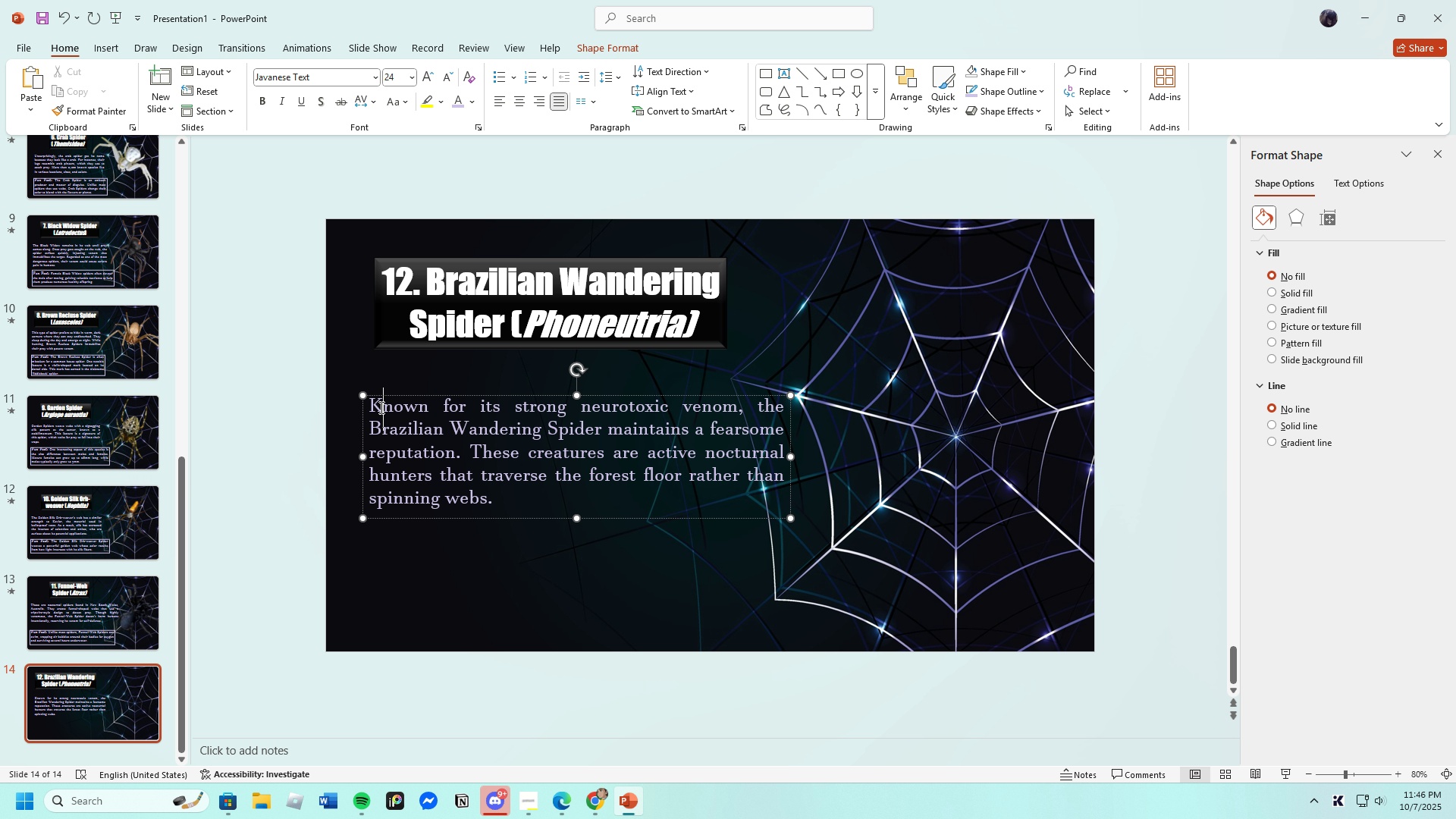 
left_click([369, 404])
 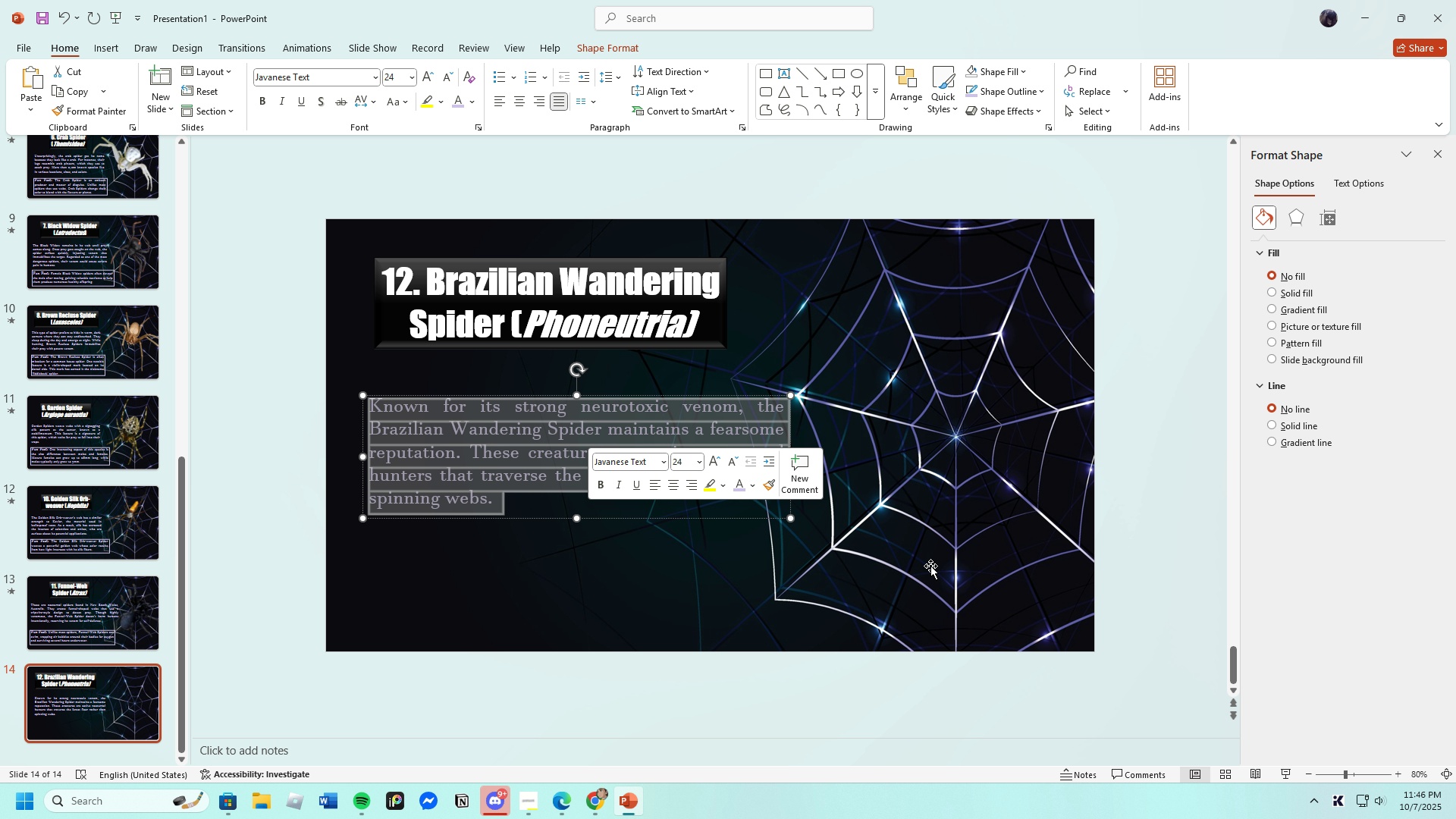 
left_click([795, 607])
 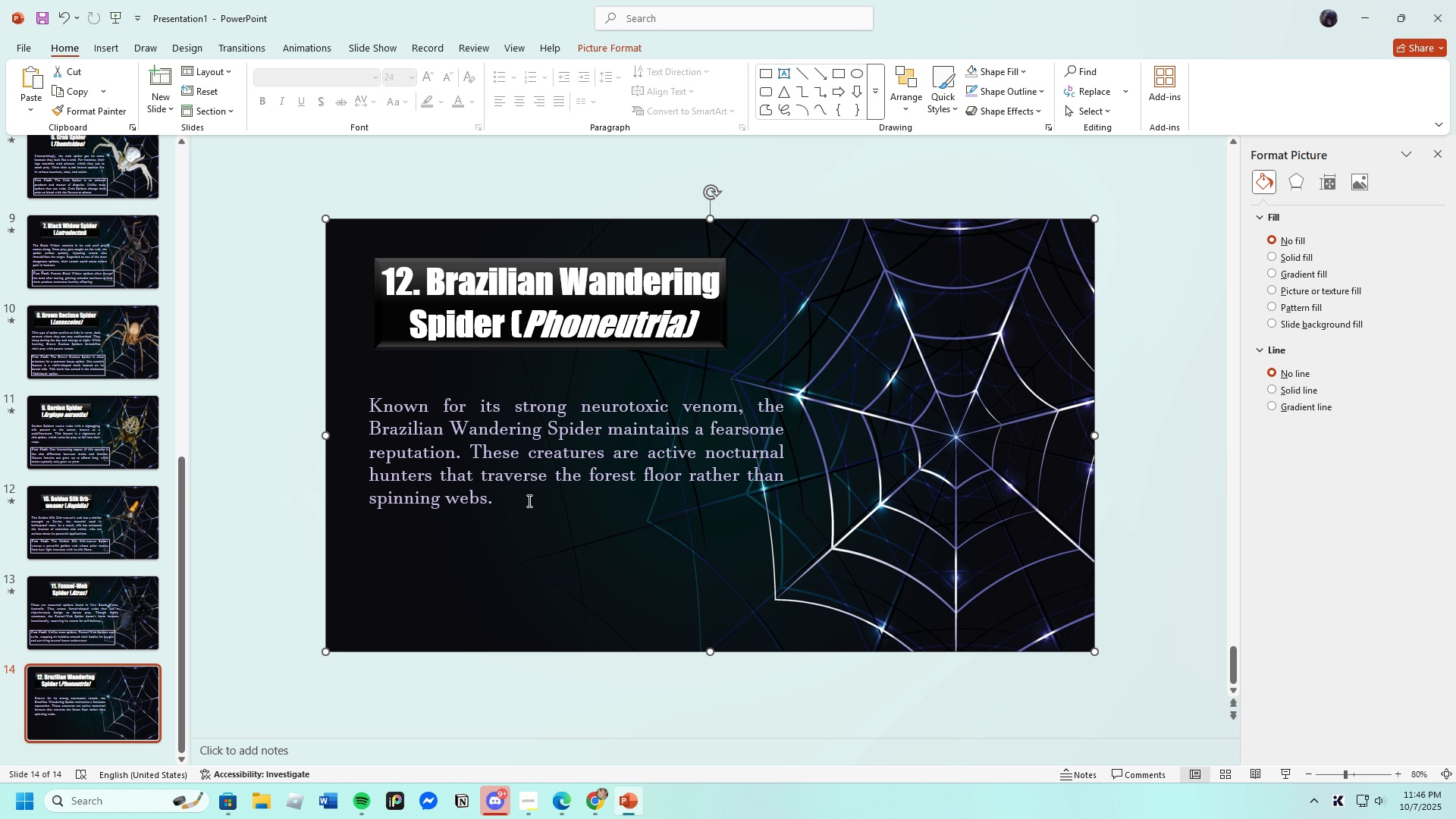 
left_click([529, 481])
 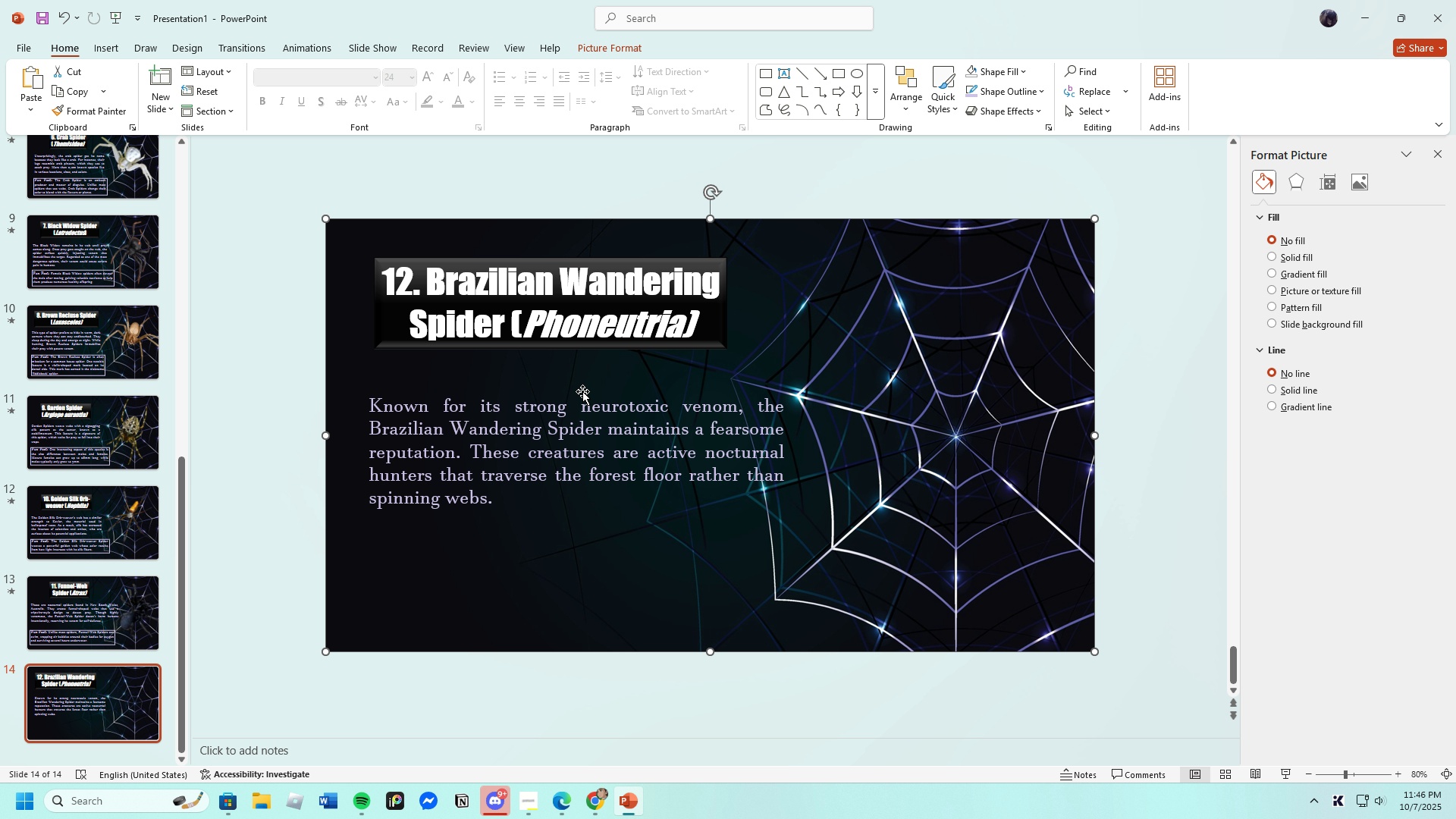 
wait(5.18)
 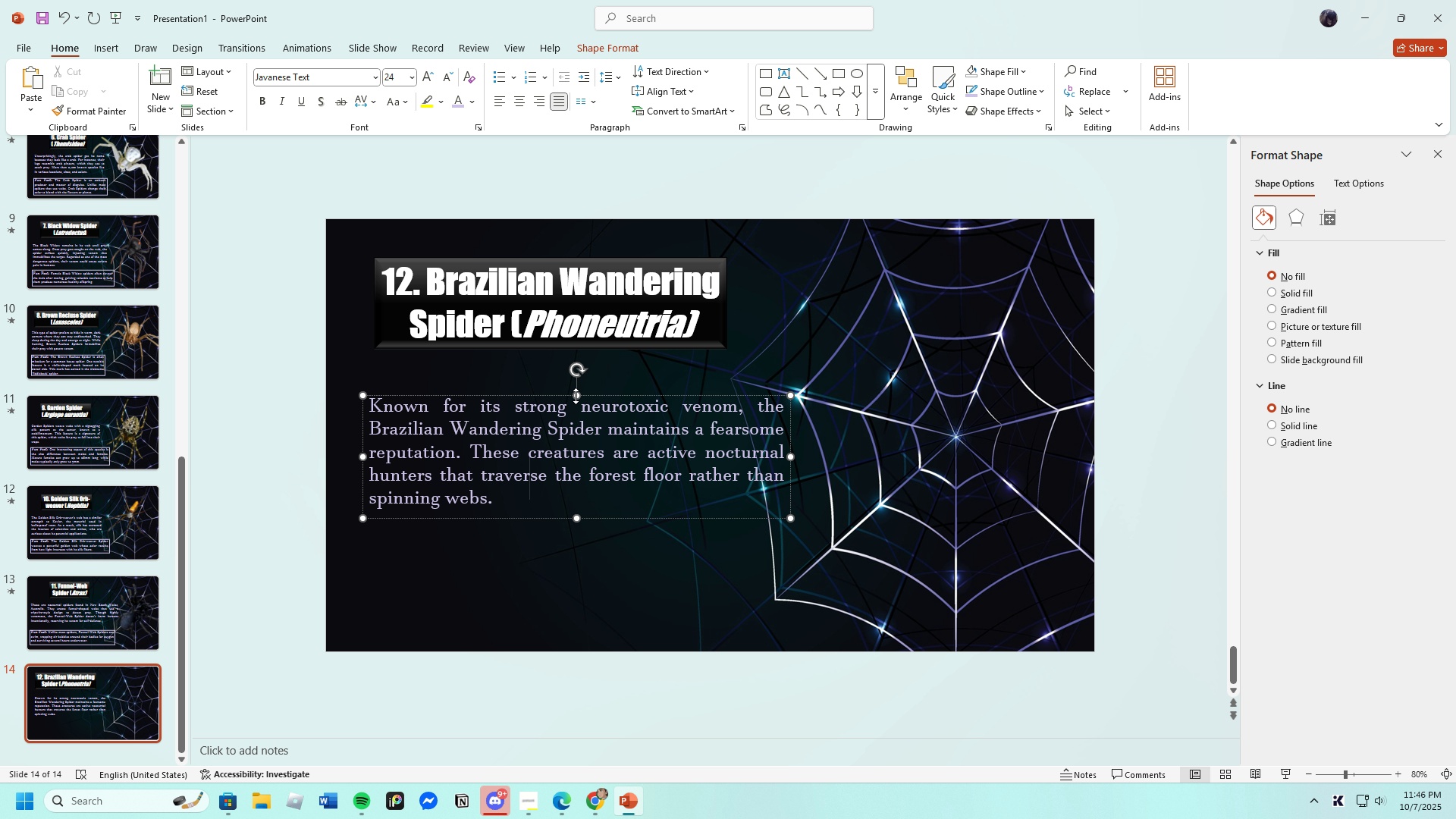 
left_click([711, 648])
 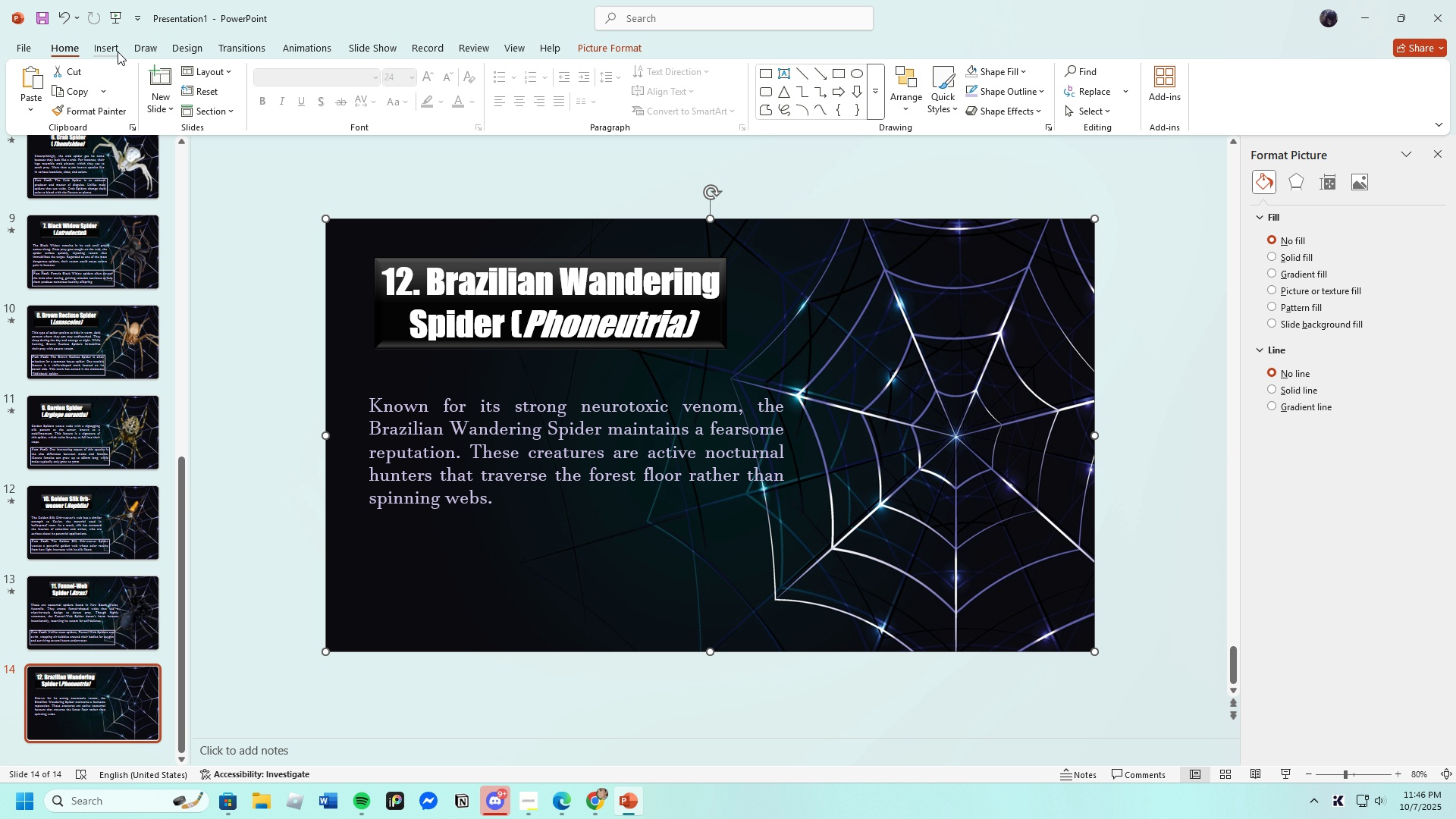 
left_click([115, 49])
 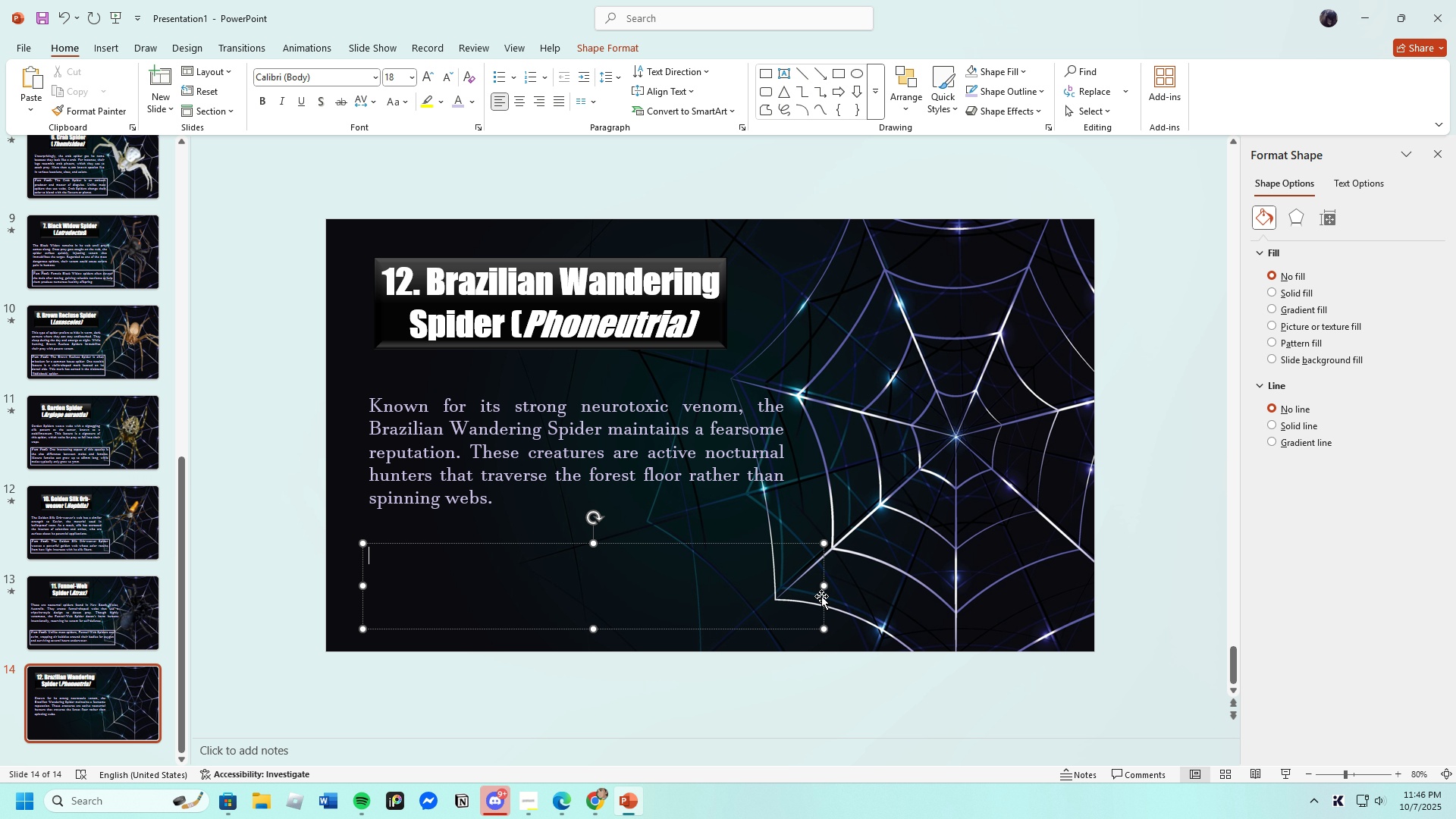 
wait(12.56)
 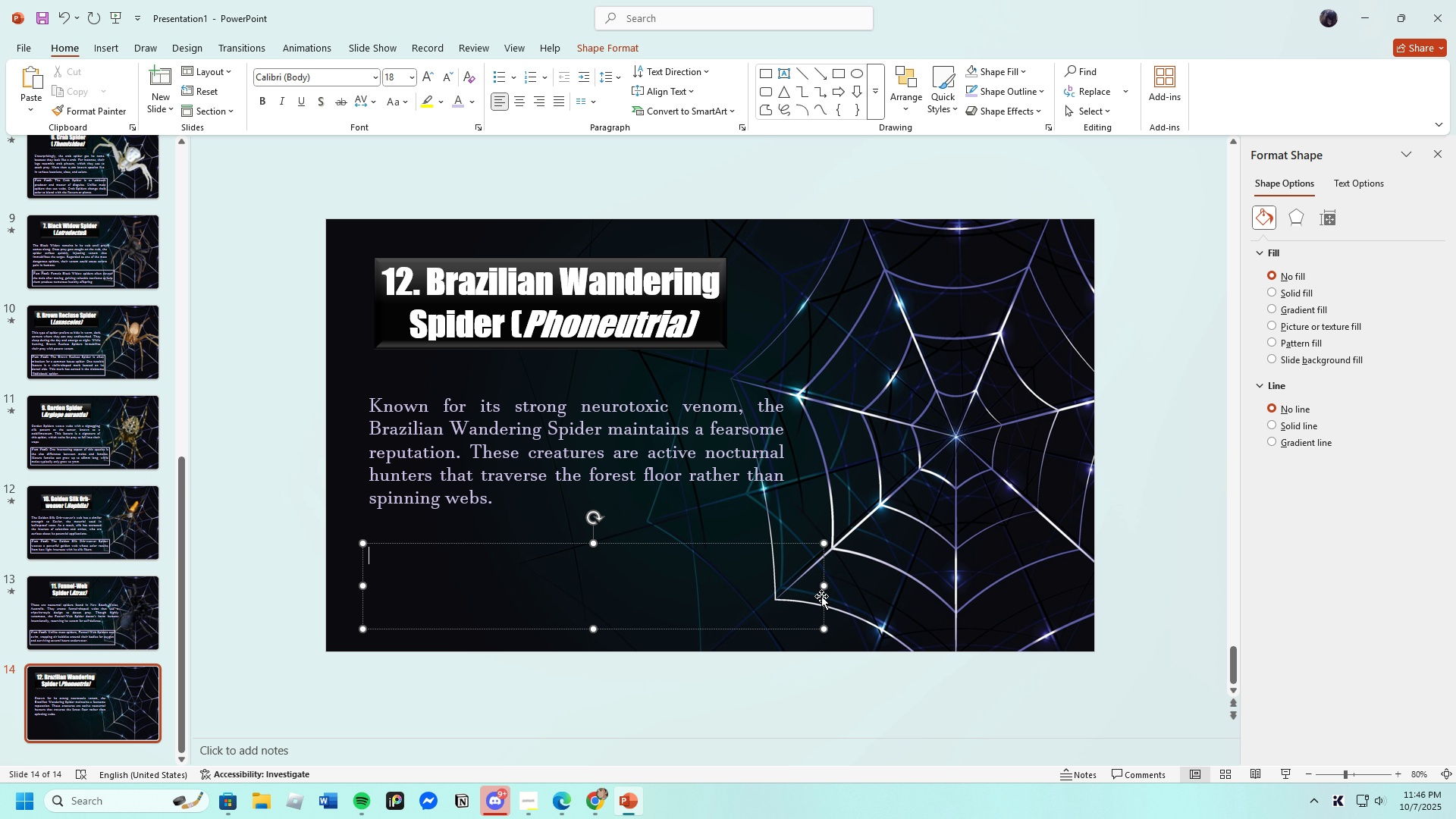 
left_click([563, 809])
 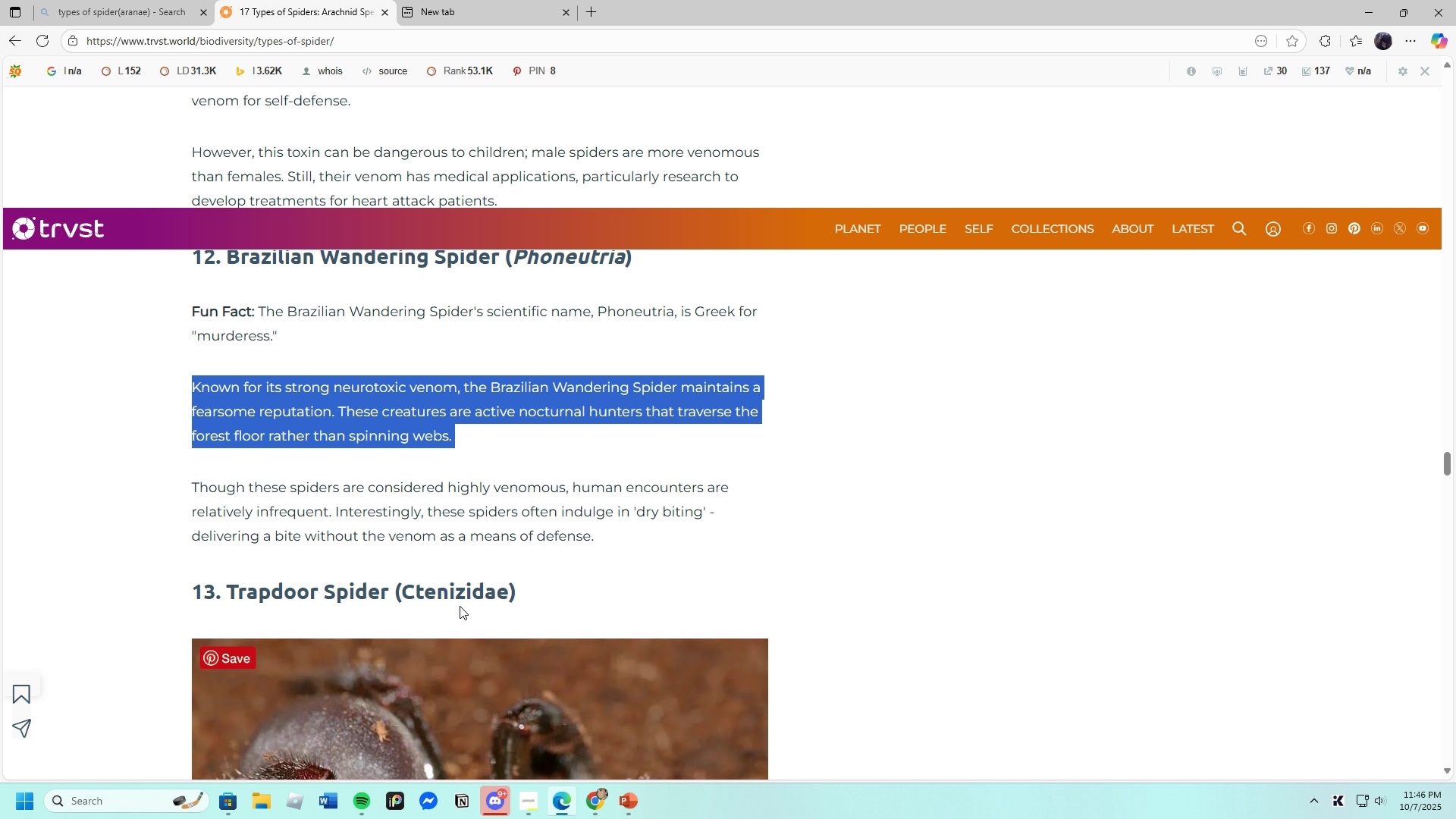 
scroll: coordinate [425, 519], scroll_direction: down, amount: 3.0
 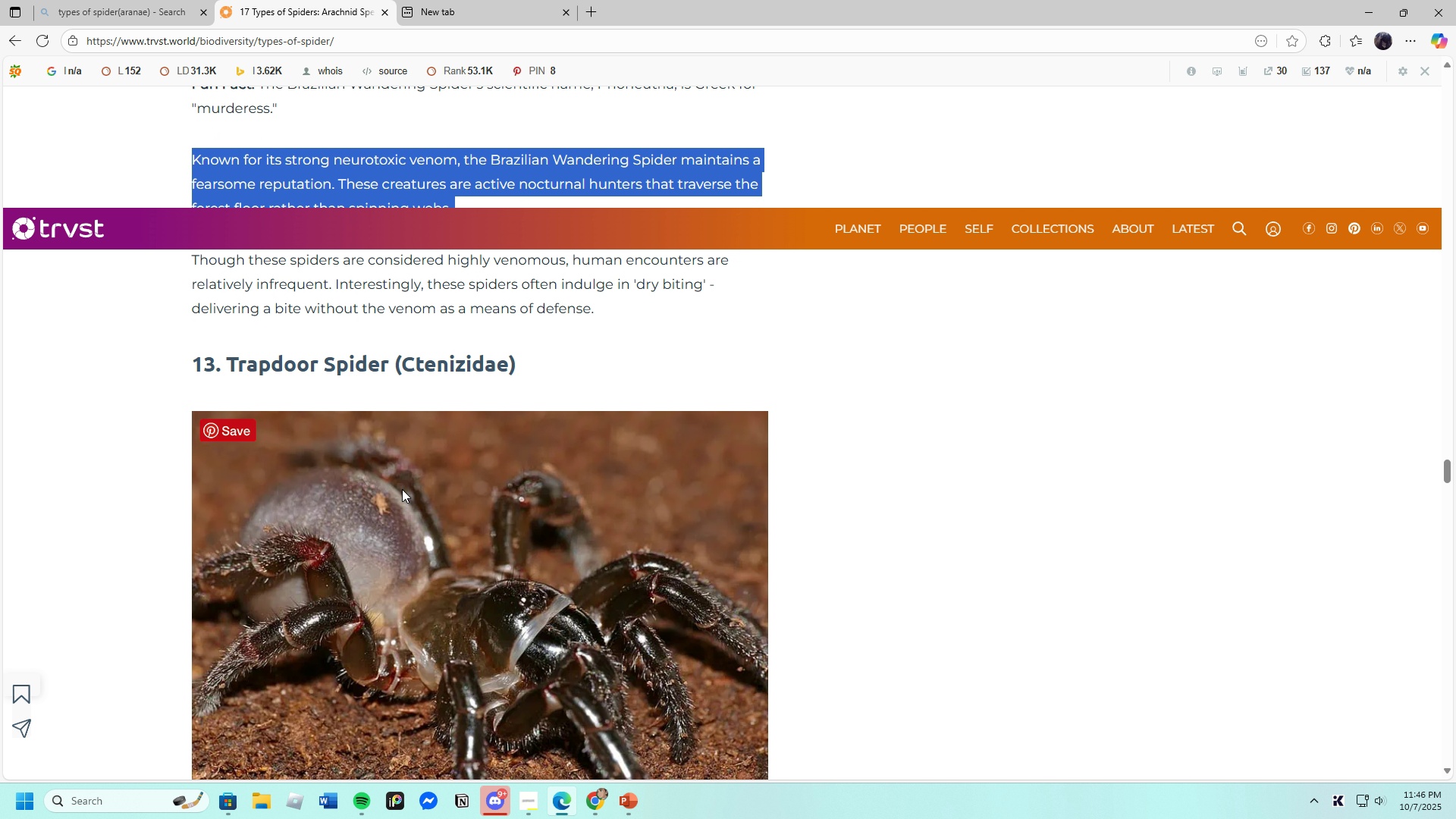 
scroll: coordinate [403, 490], scroll_direction: up, amount: 4.0
 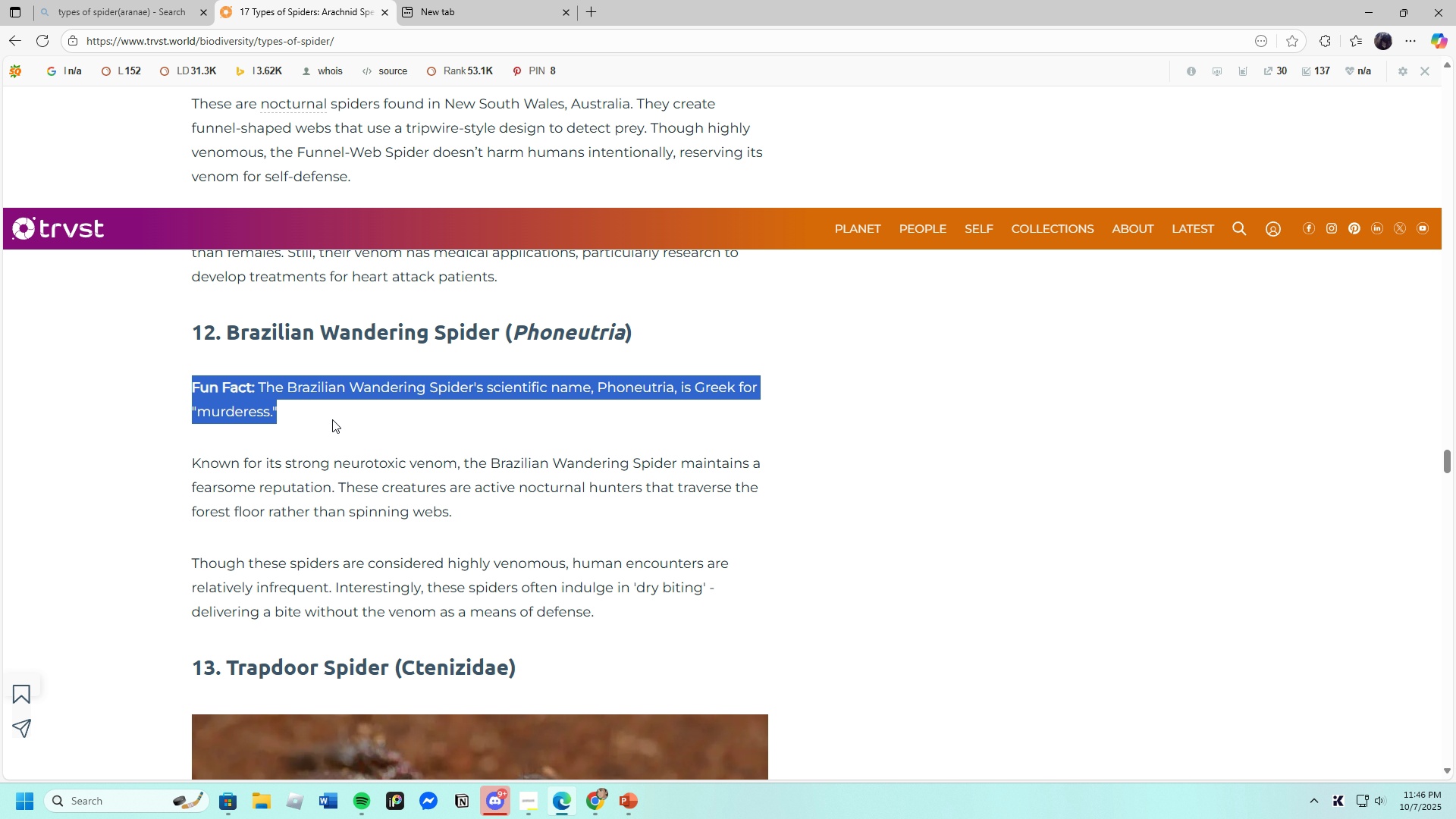 
right_click([255, 384])
 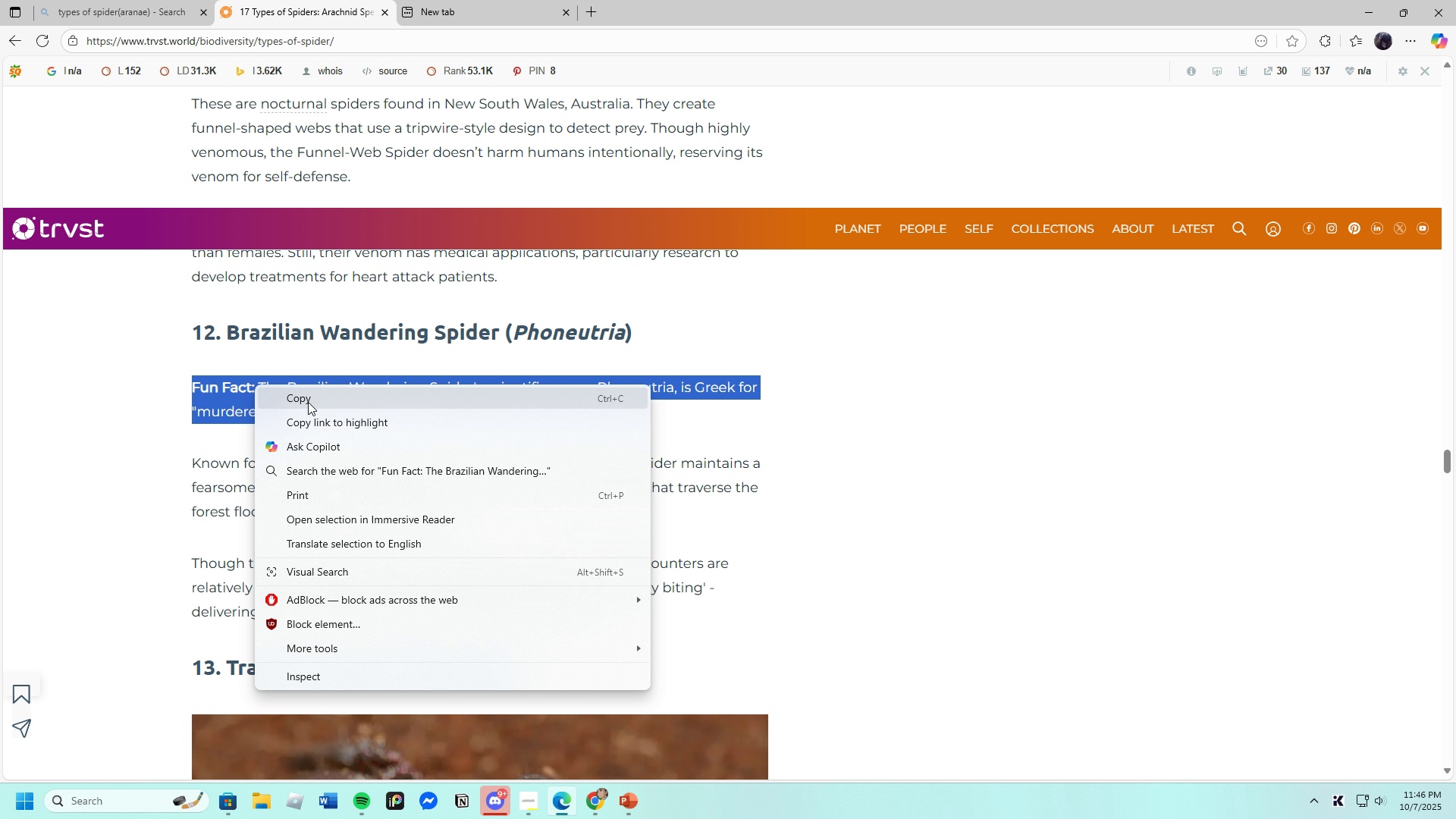 
left_click([308, 402])
 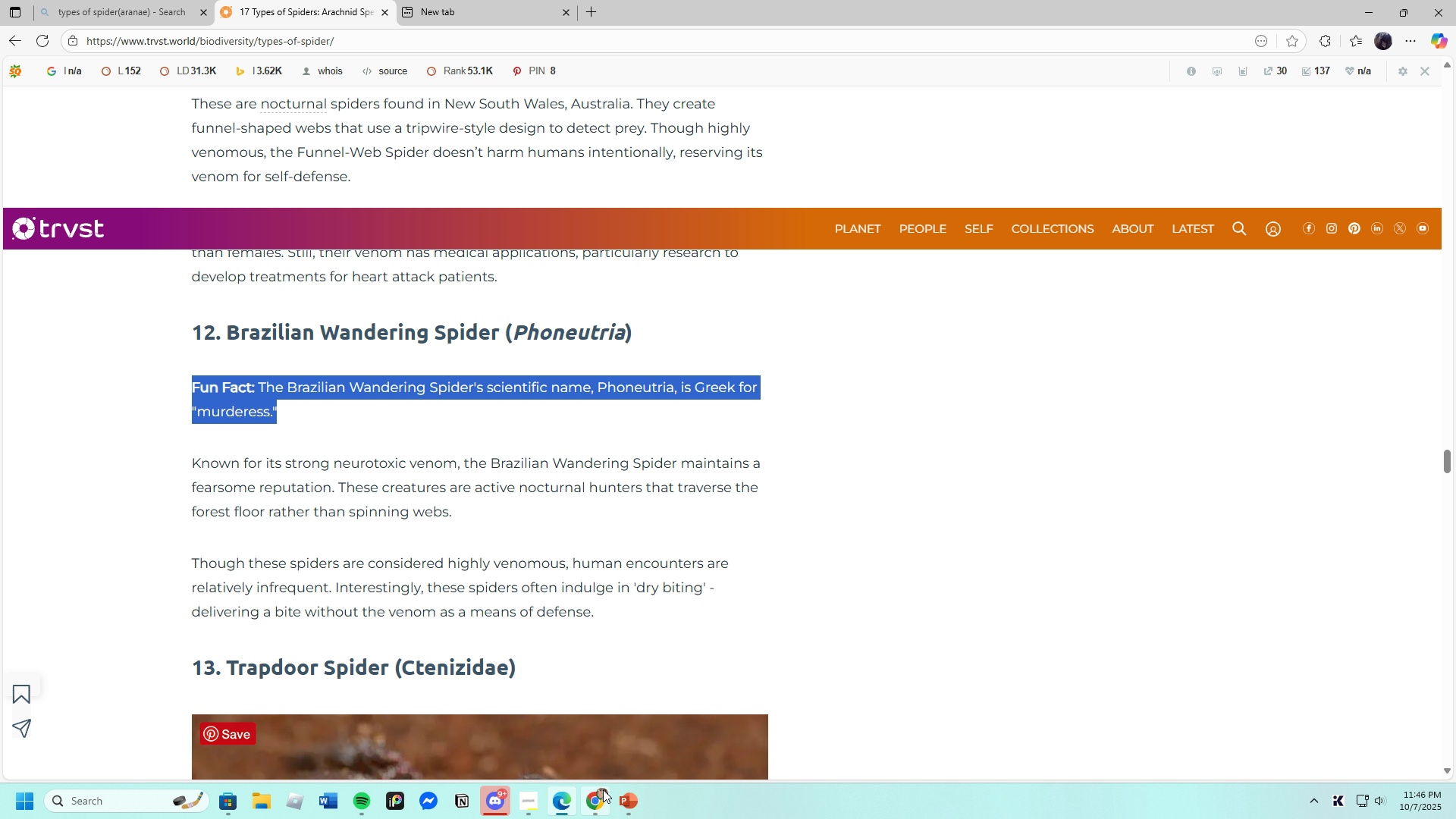 
left_click([627, 798])